 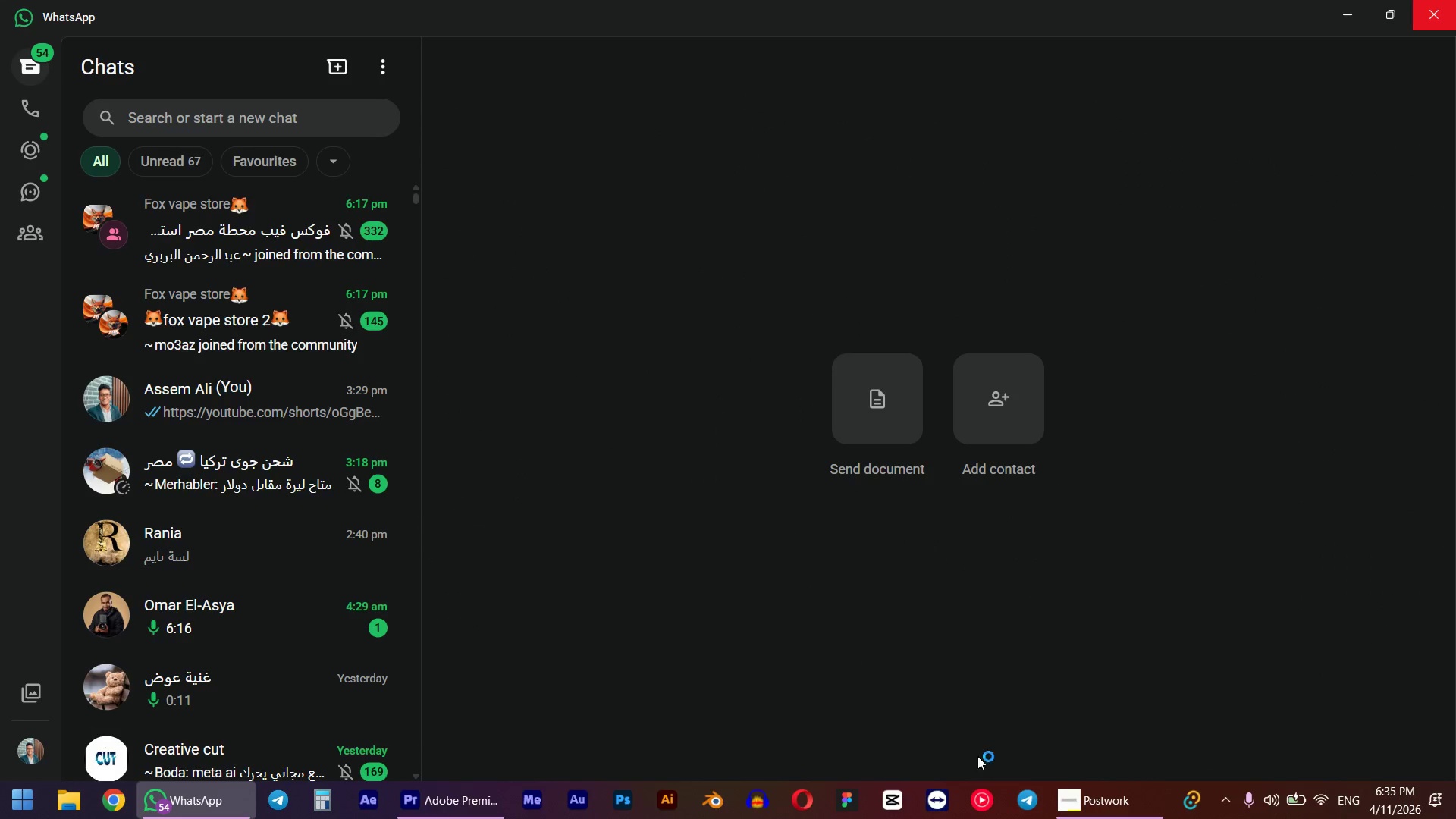 
left_click([1455, 0])
 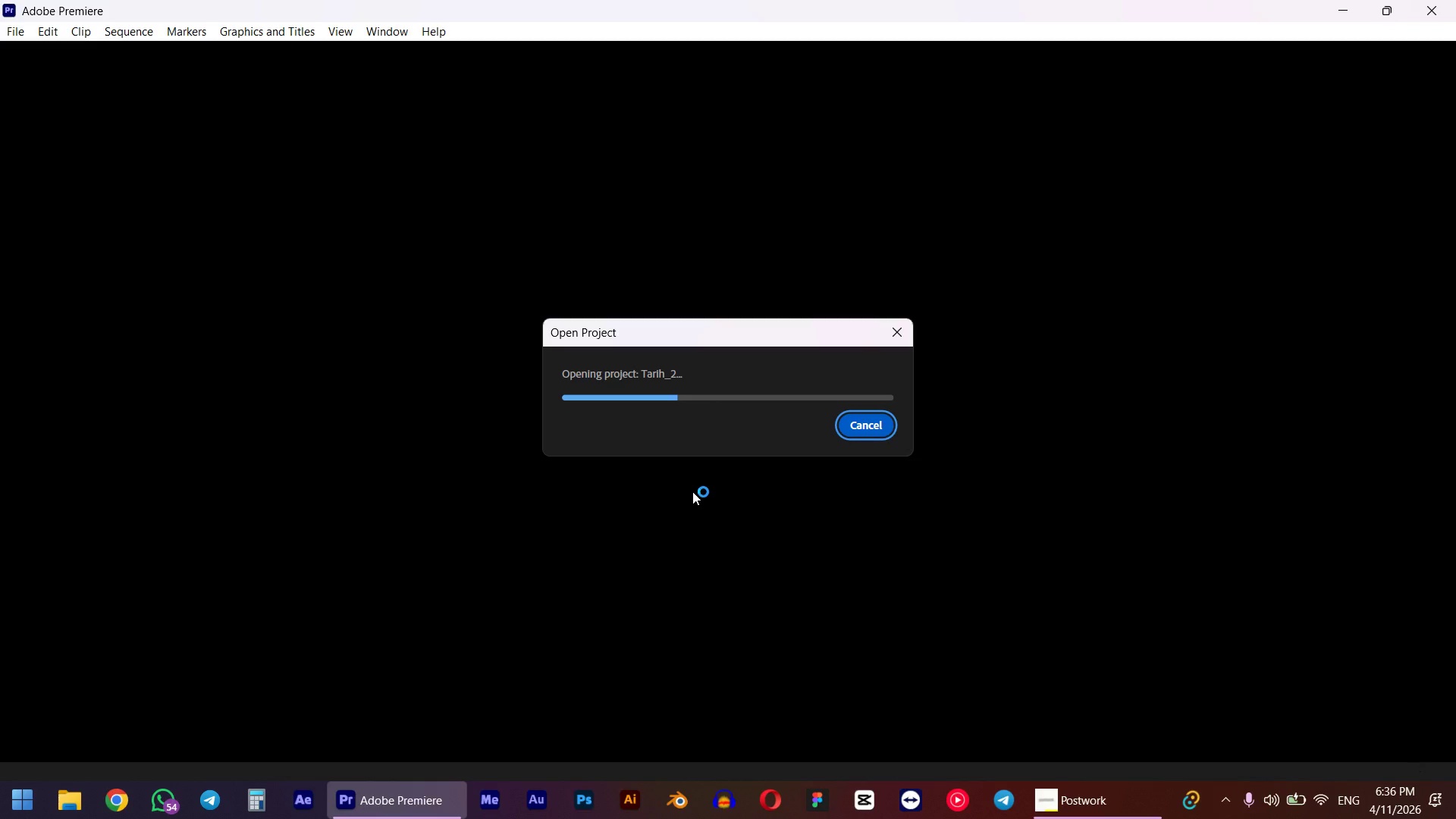 
wait(19.44)
 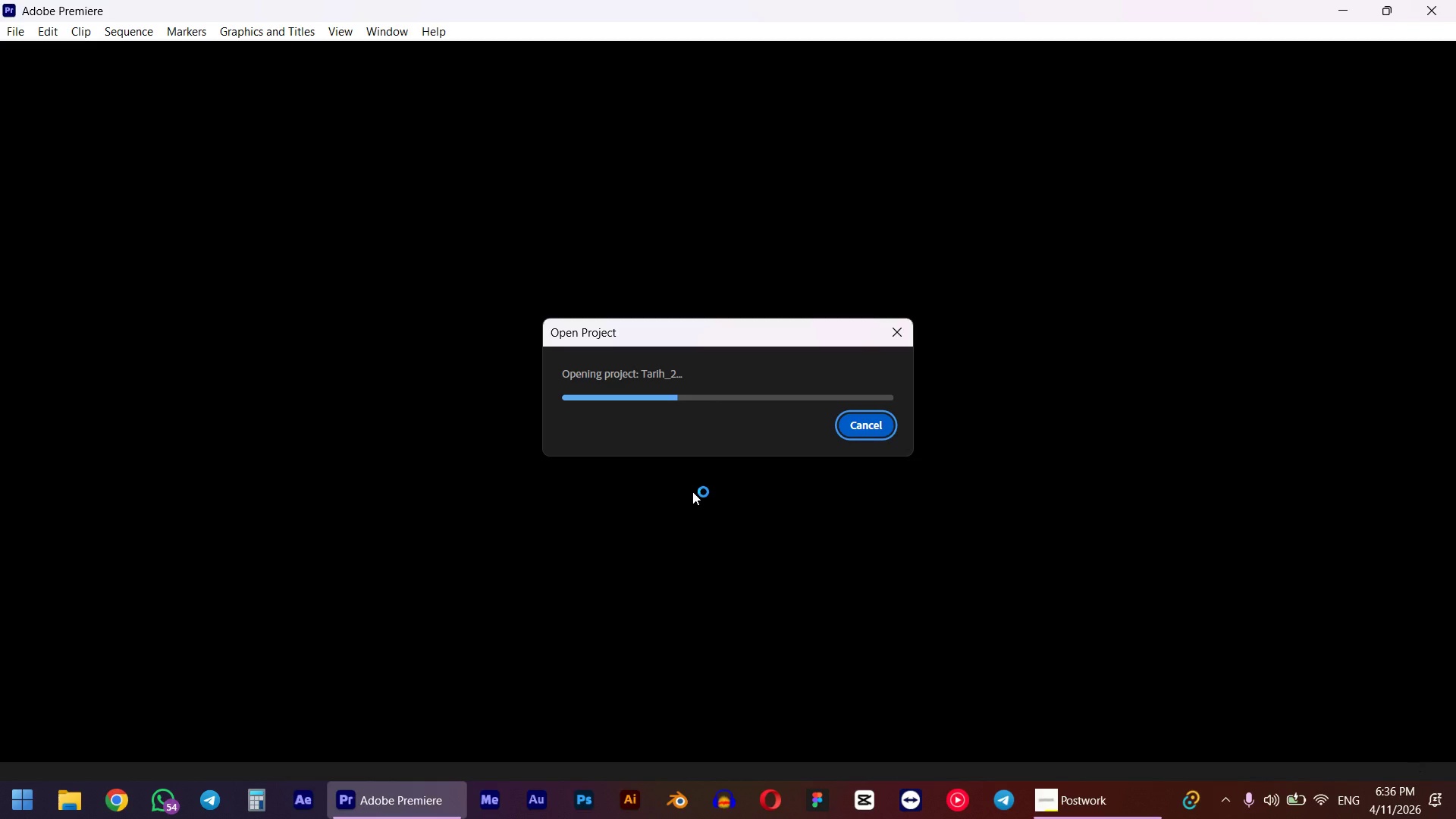 
left_click([977, 626])
 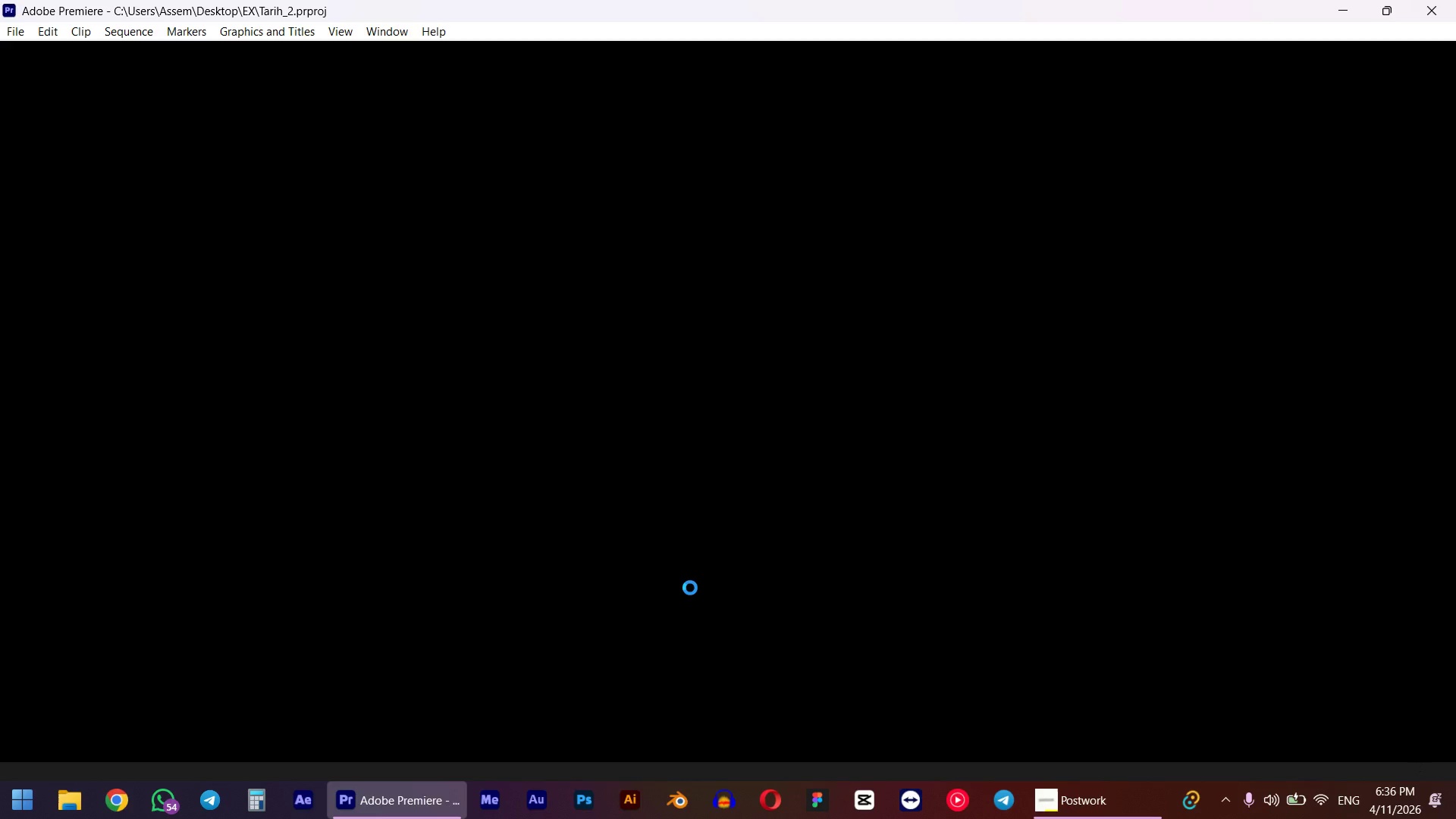 
wait(22.09)
 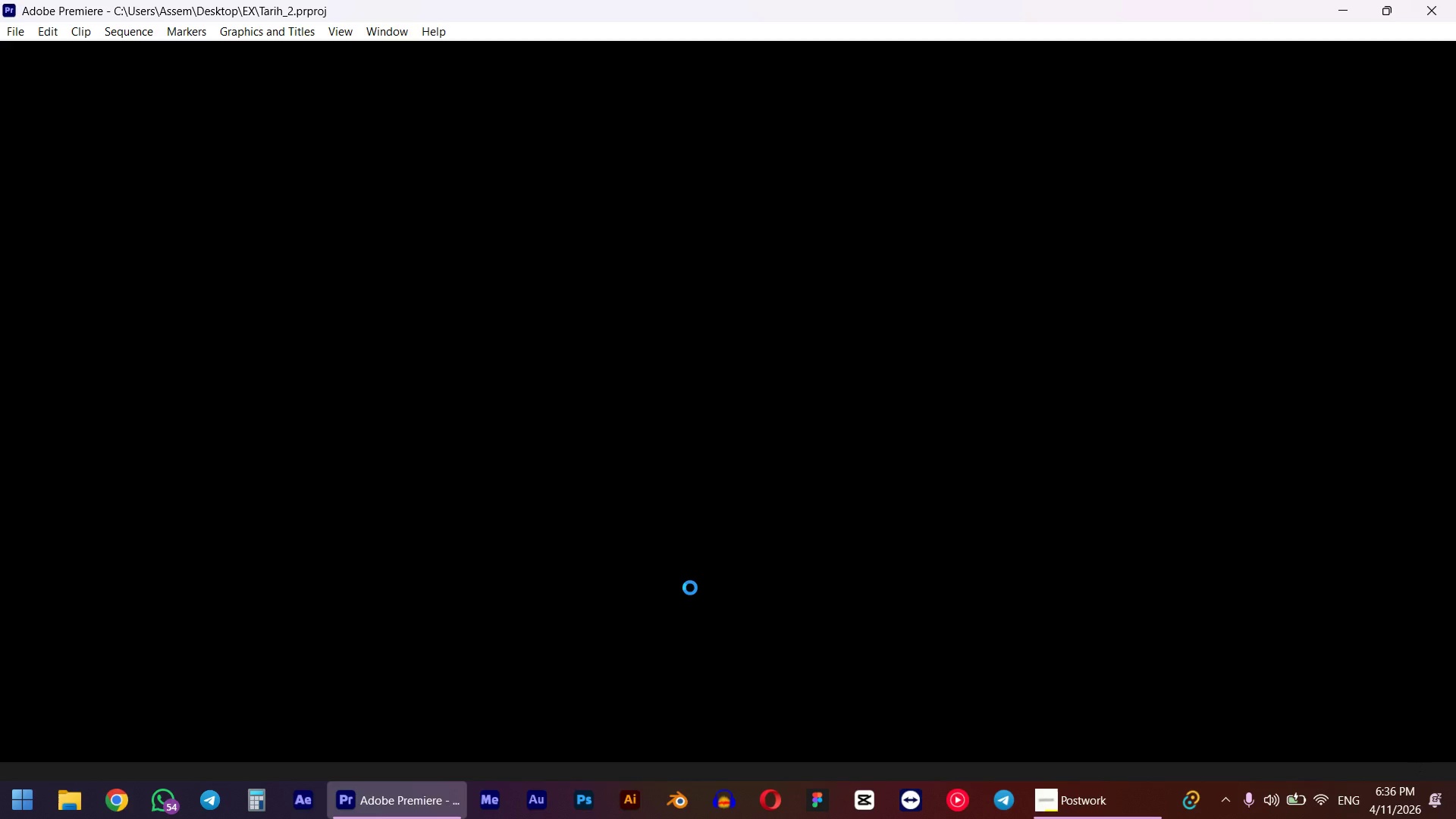 
scroll: coordinate [793, 459], scroll_direction: down, amount: 5.0
 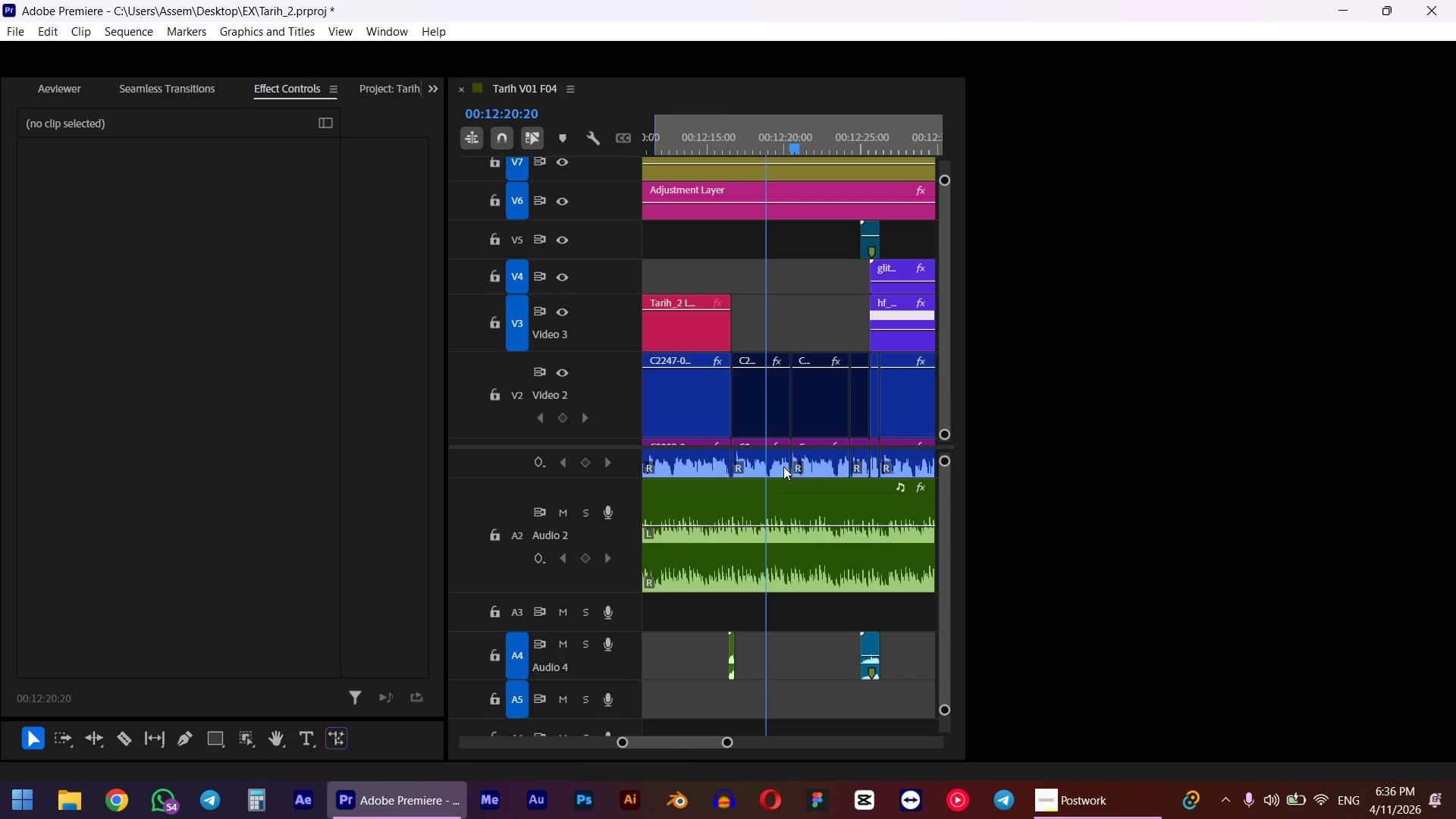 
wait(10.11)
 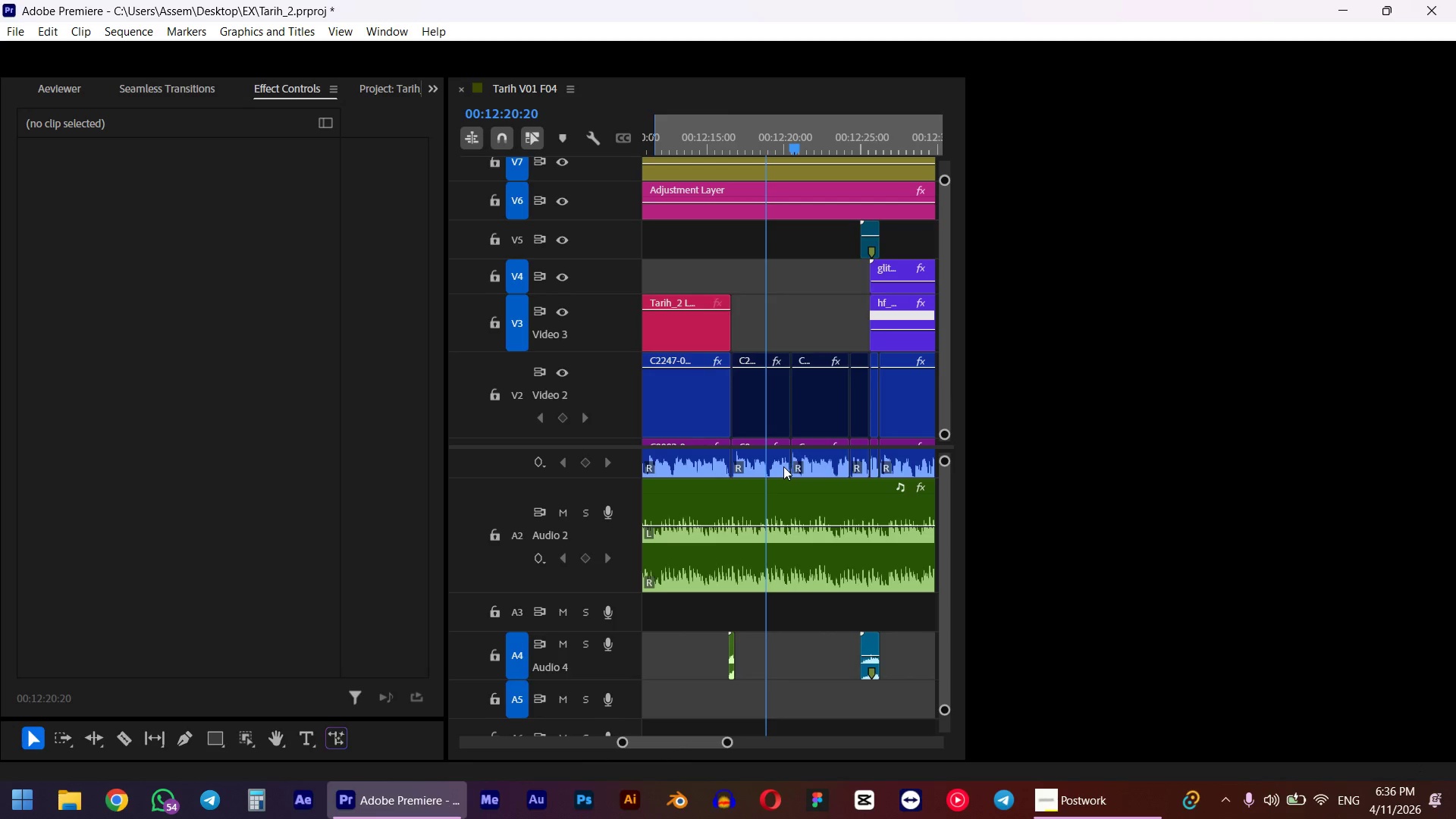 
double_click([1076, 810])